 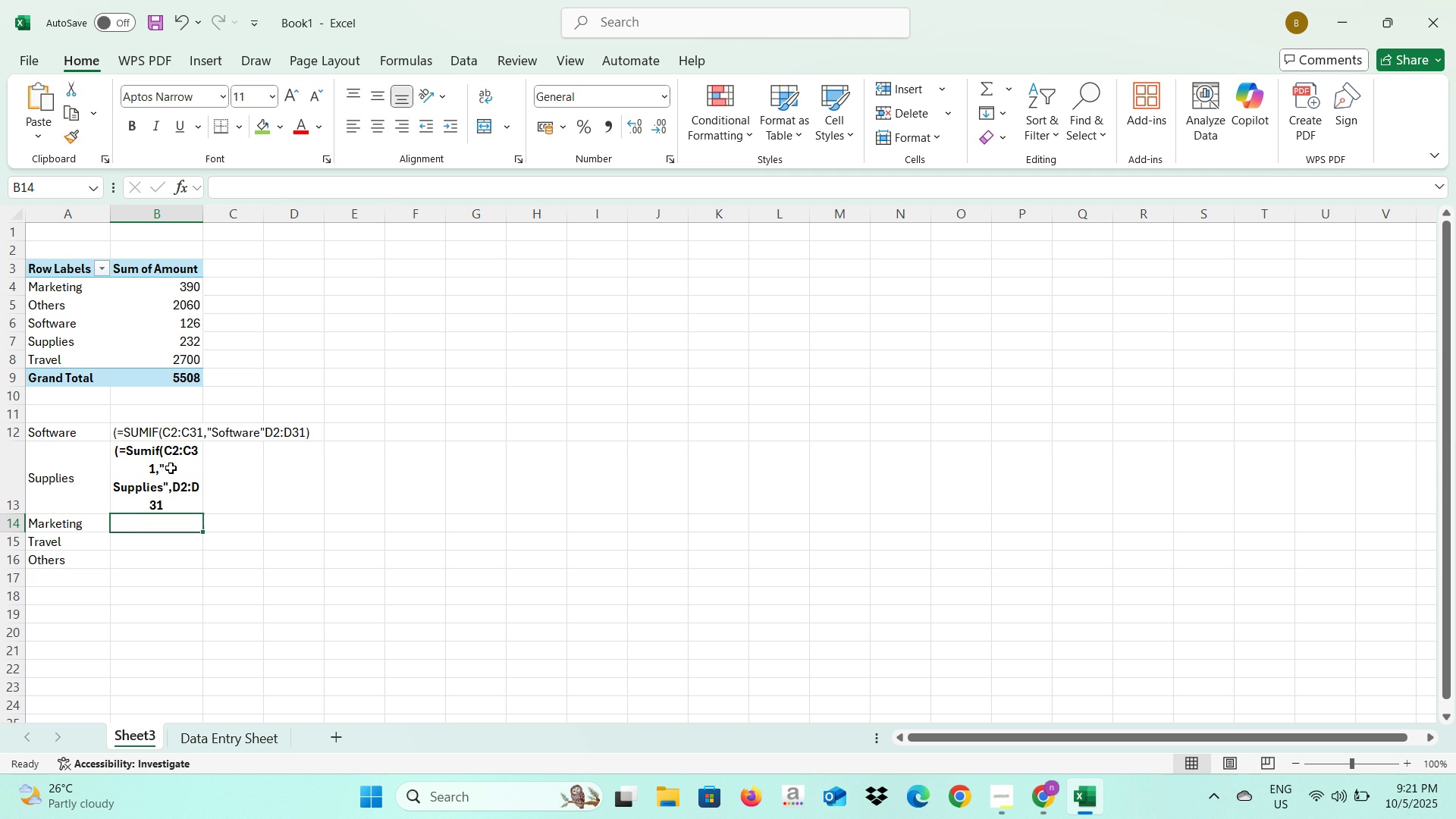 
left_click([171, 468])
 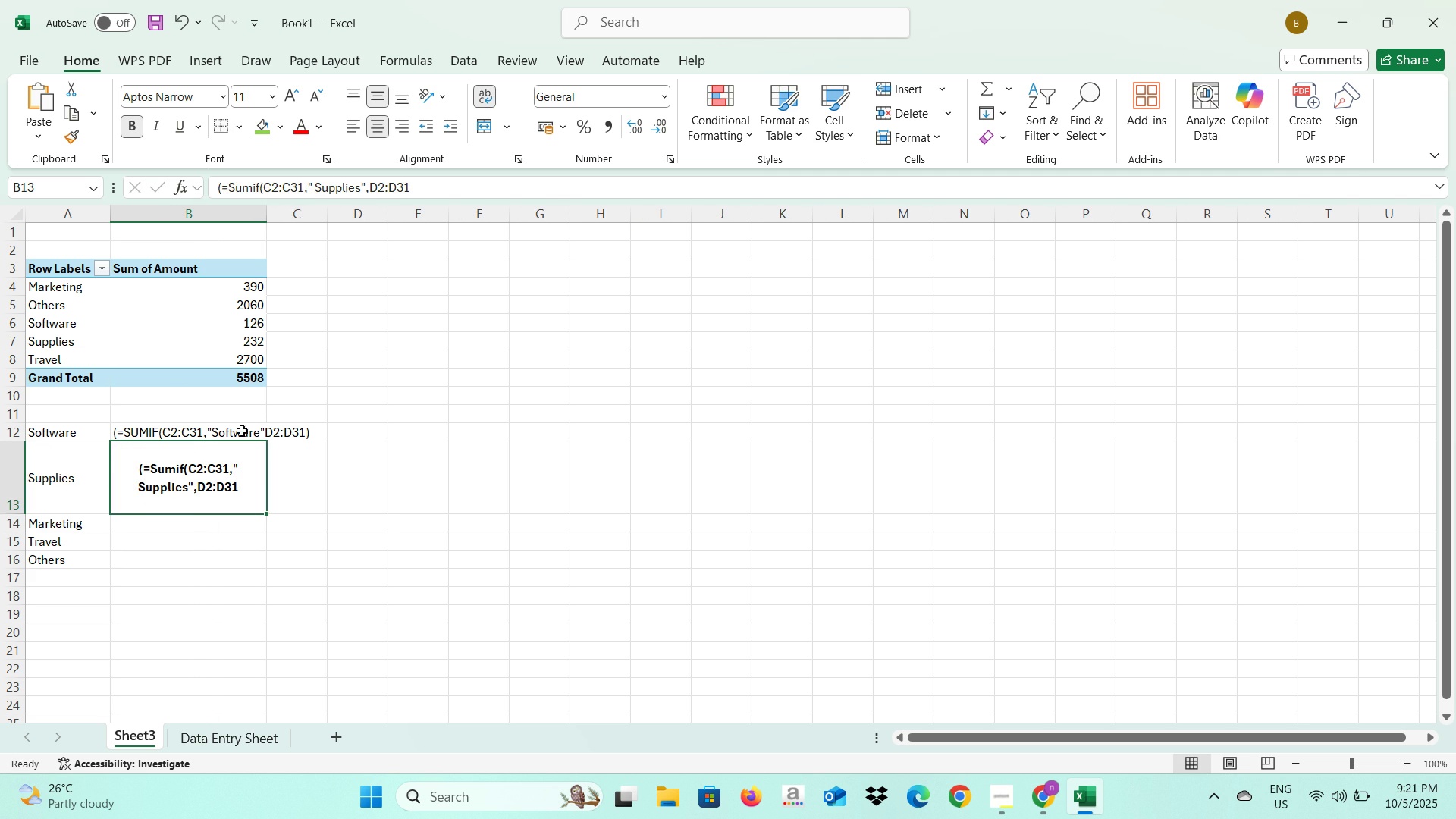 
double_click([272, 494])
 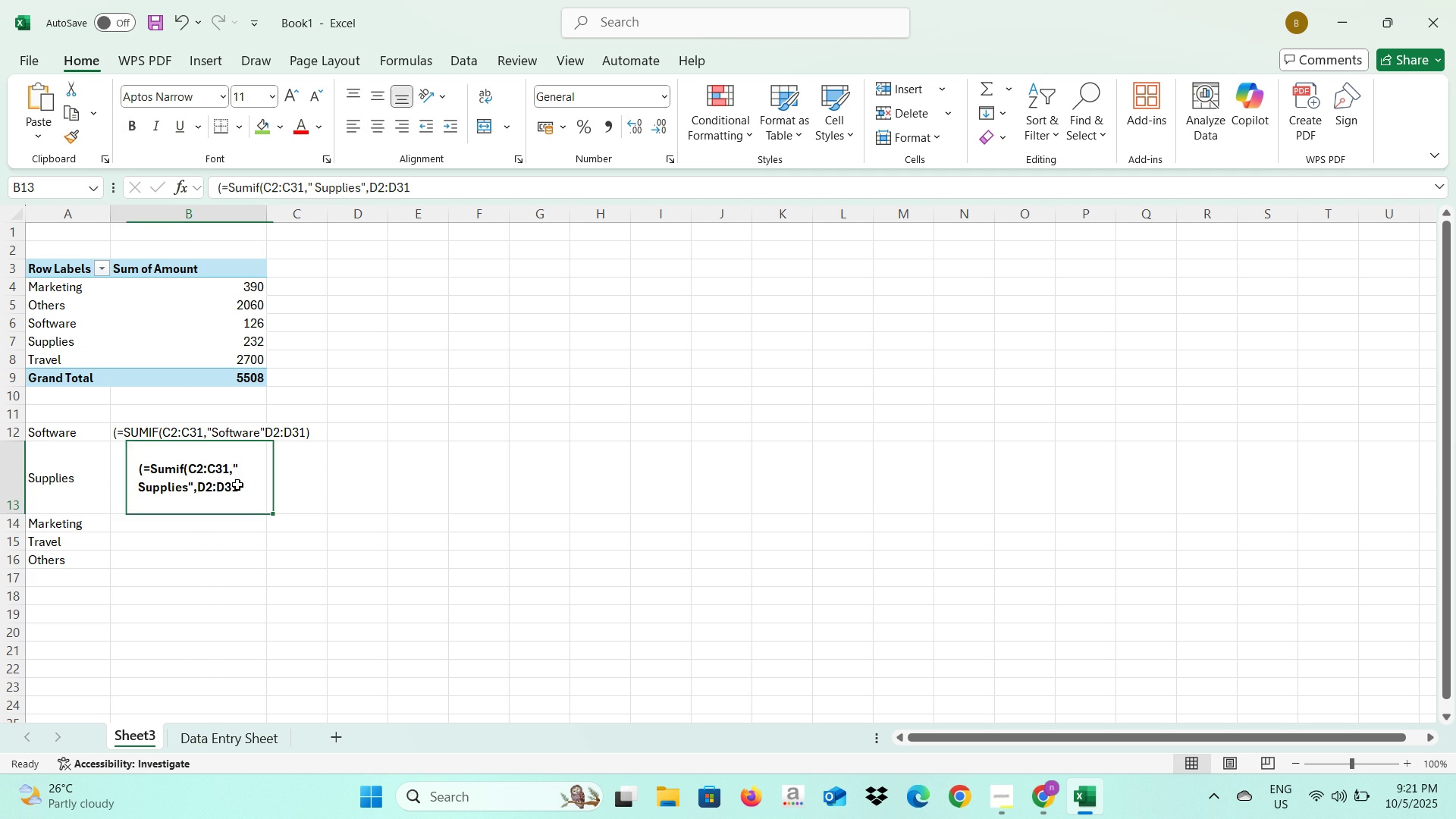 
triple_click([237, 485])
 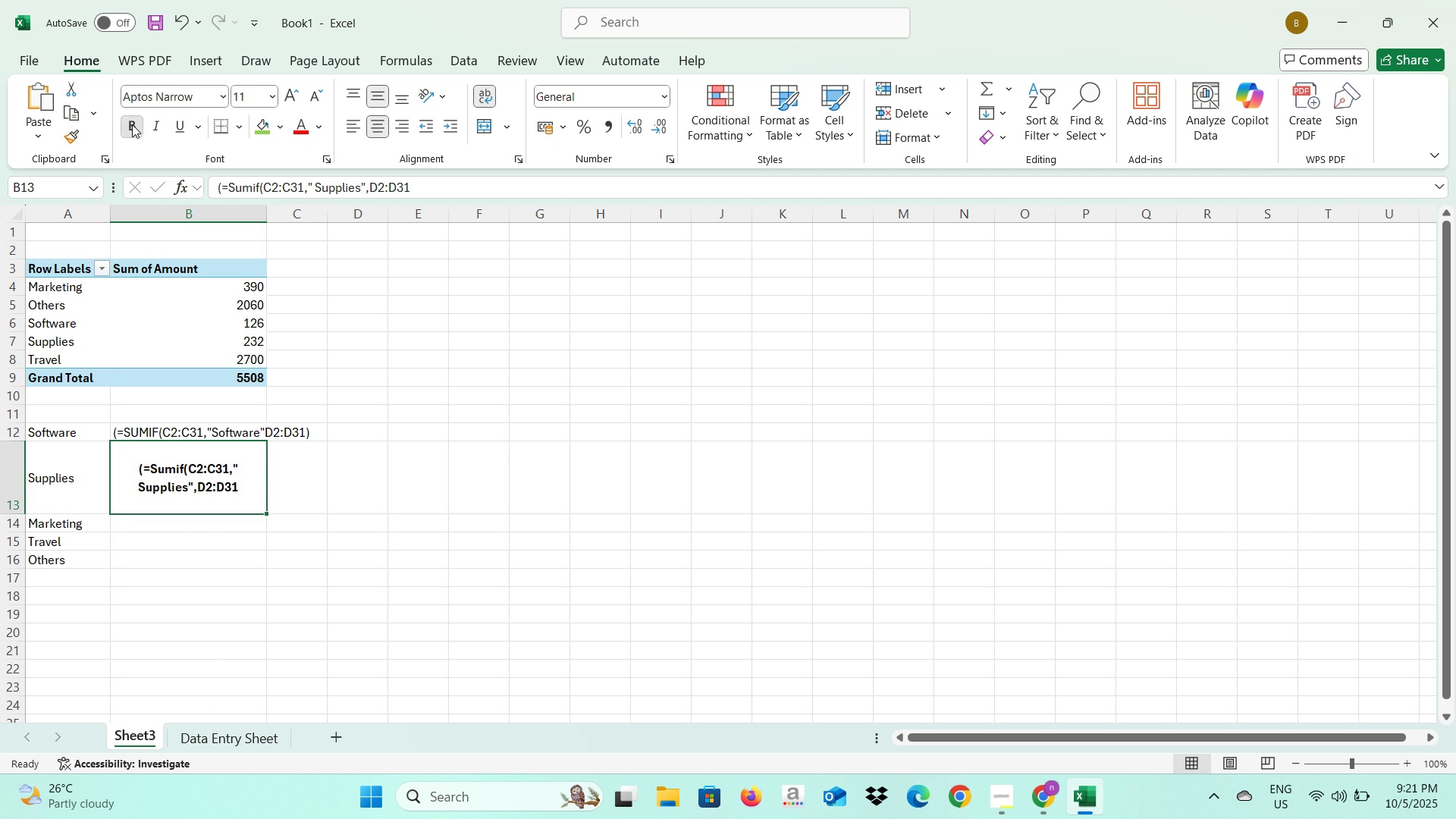 
left_click([132, 124])
 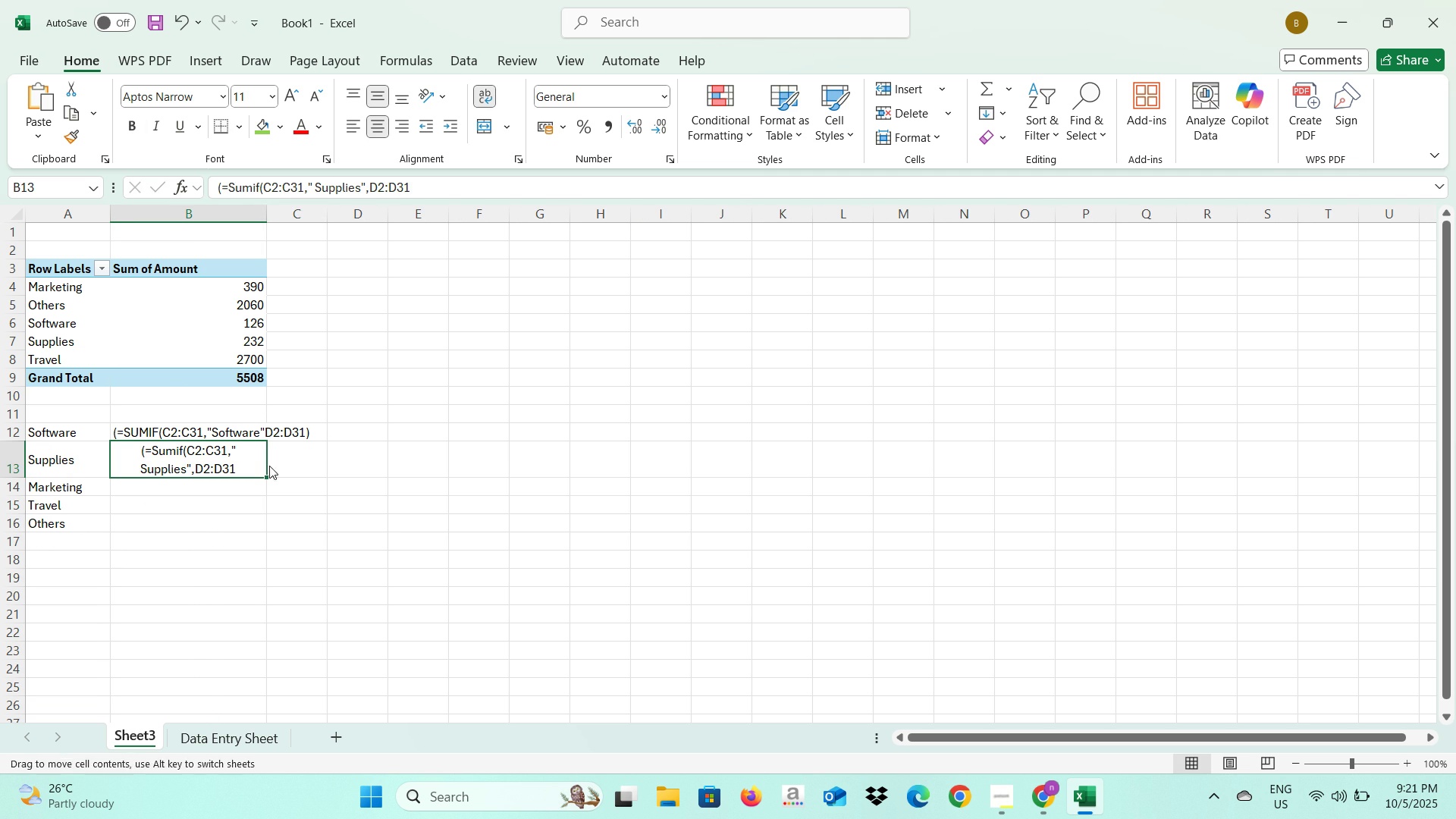 
left_click([269, 466])
 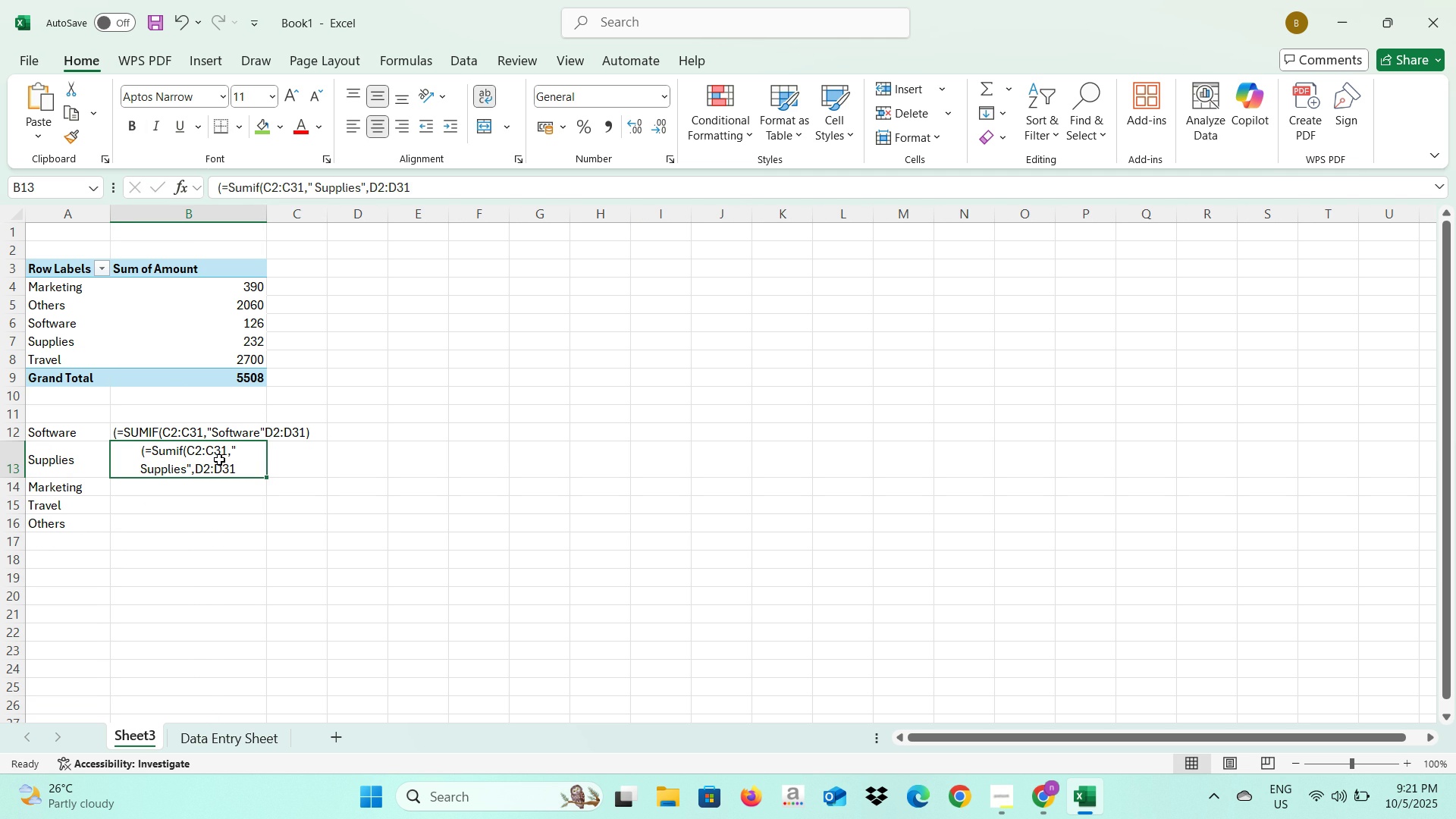 
left_click([219, 460])
 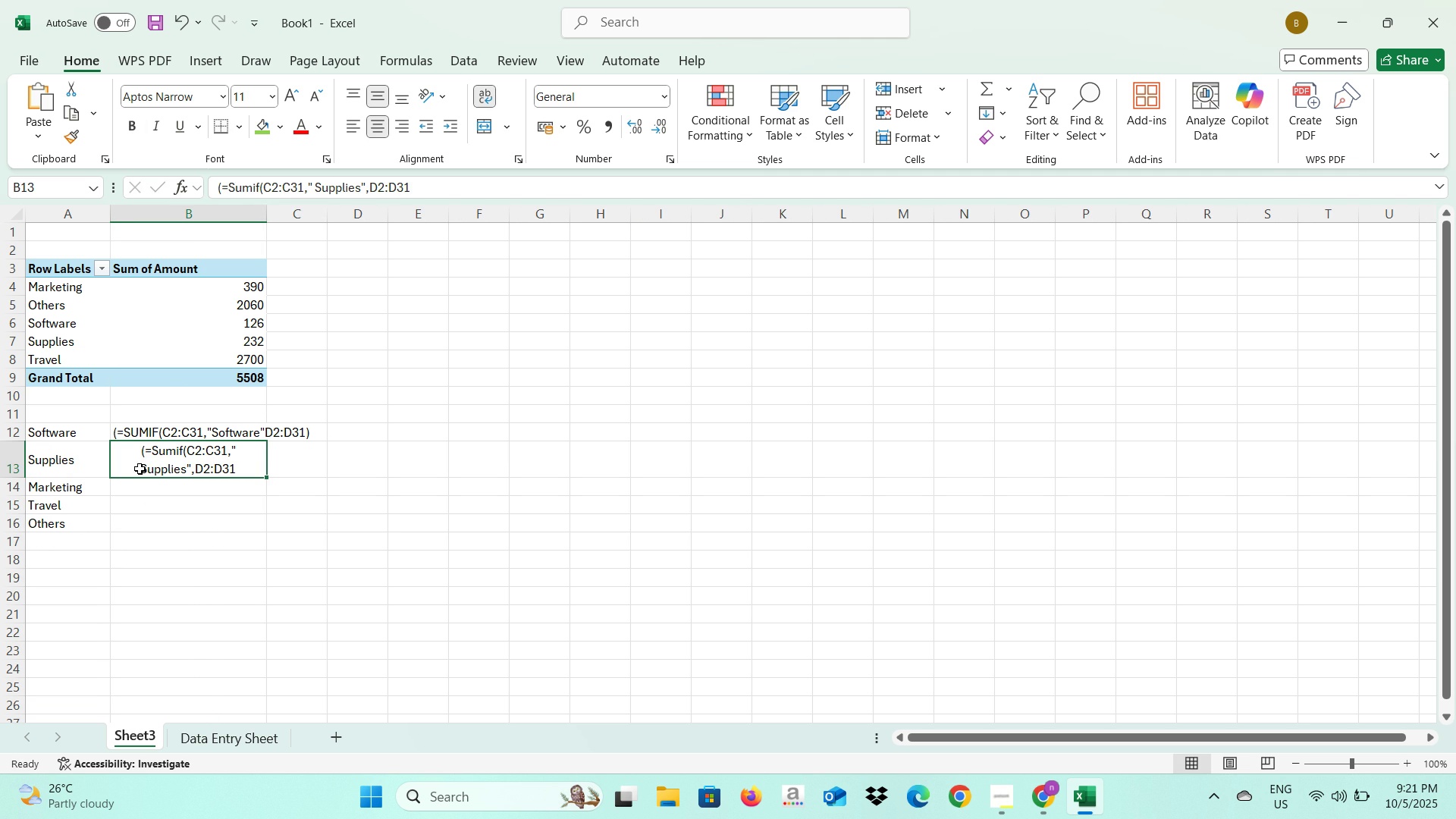 
double_click([140, 469])
 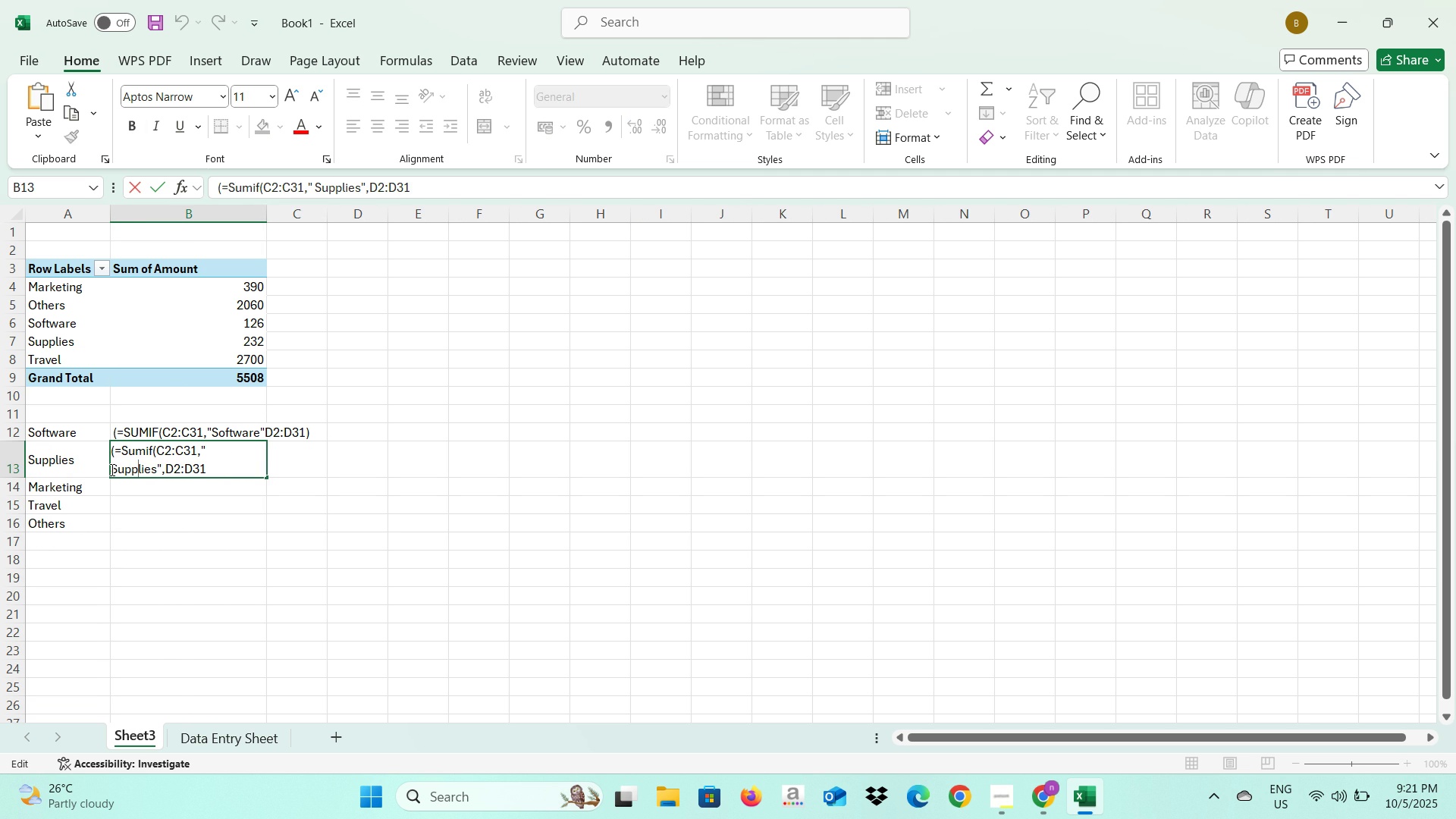 
left_click([111, 469])
 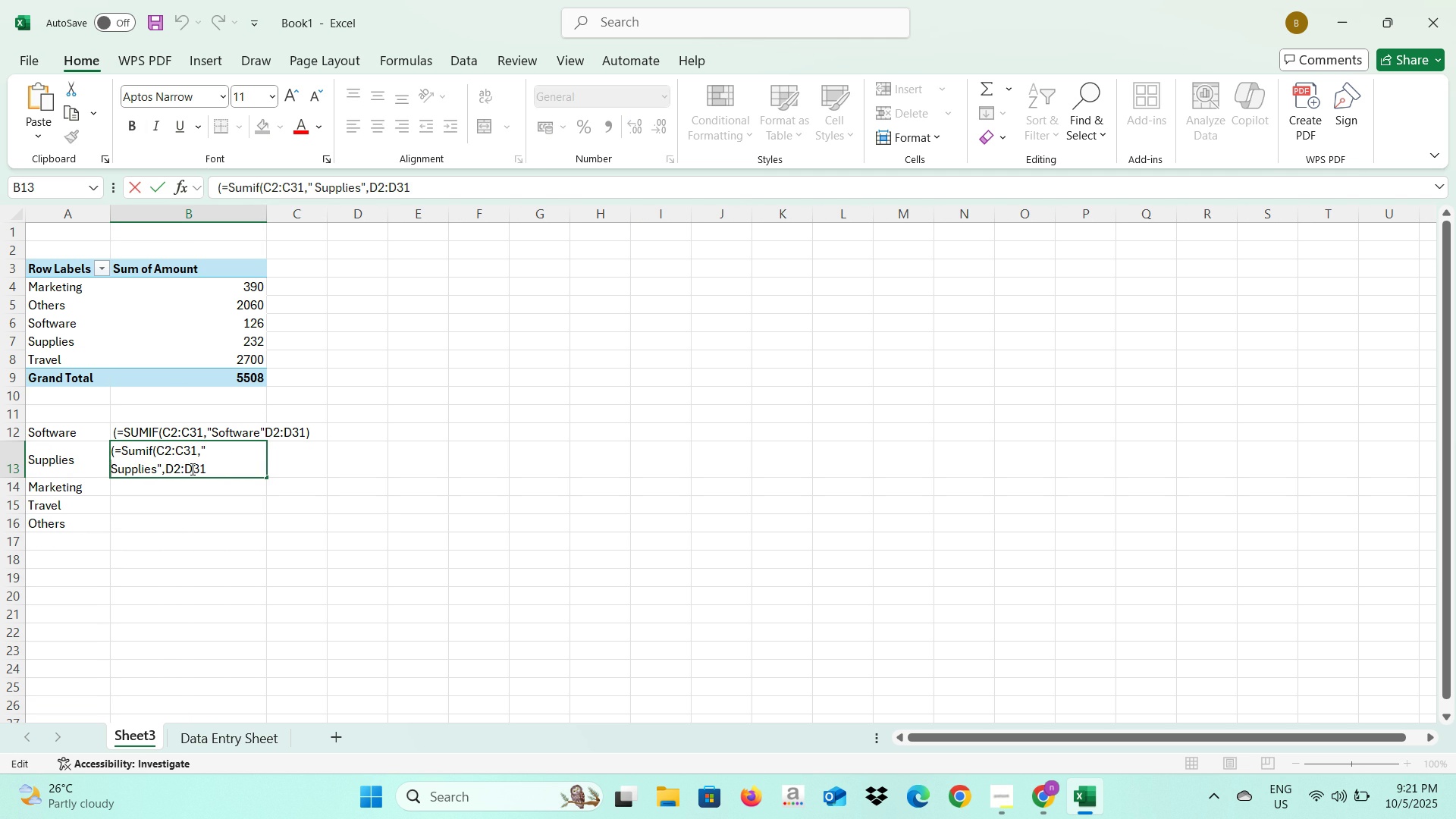 
key(Backspace)
 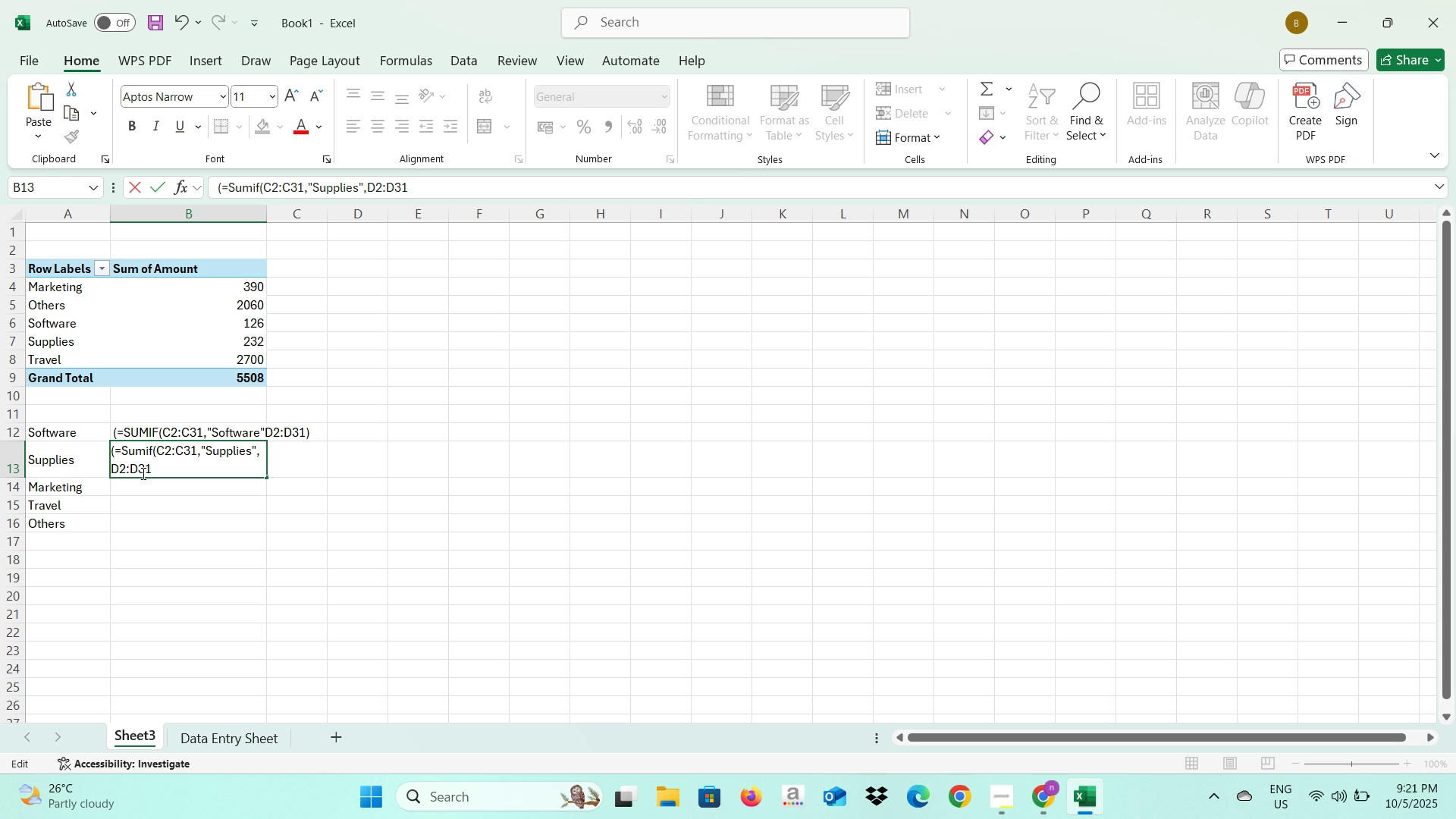 
left_click([112, 471])
 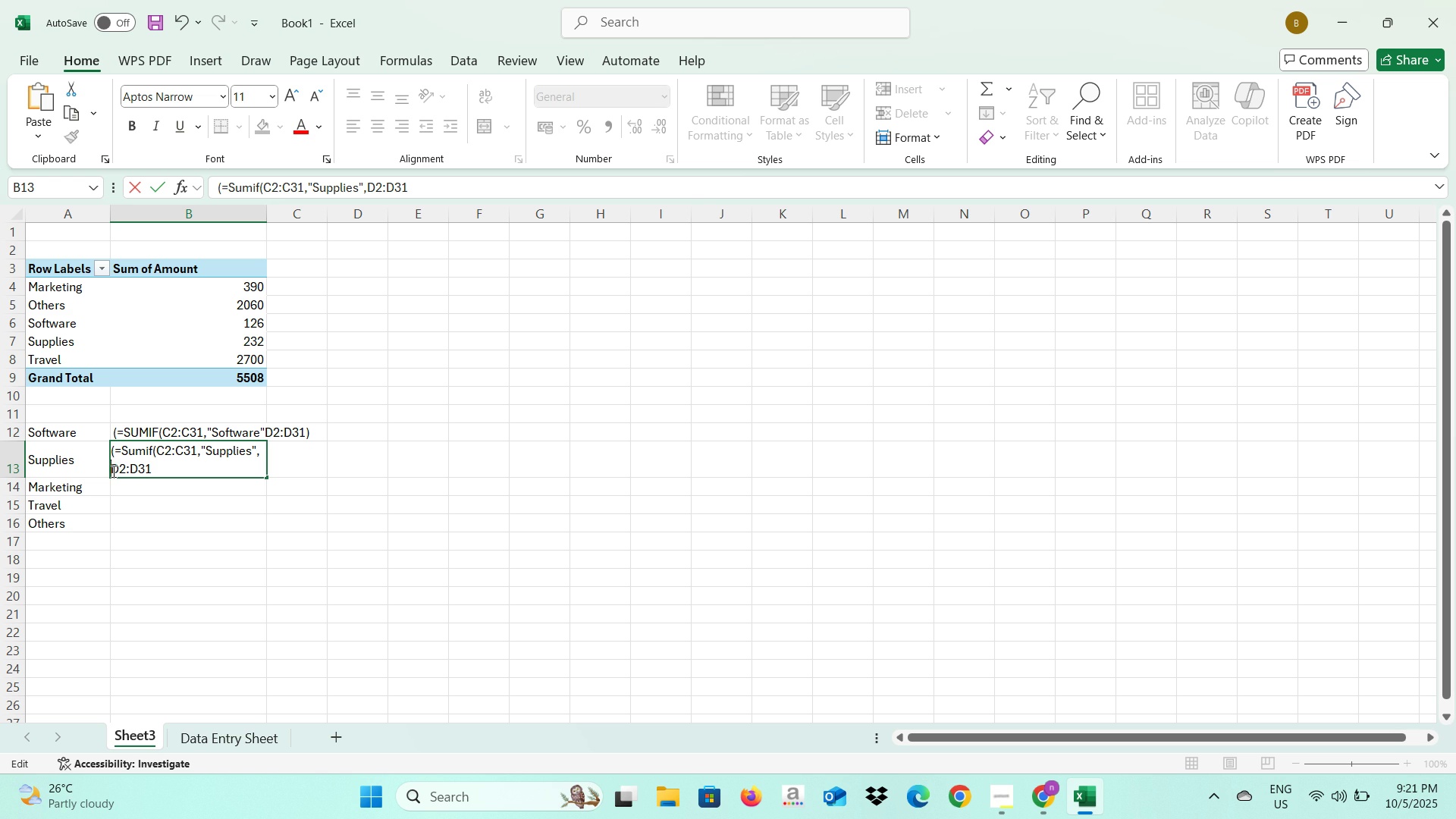 
key(Backspace)
 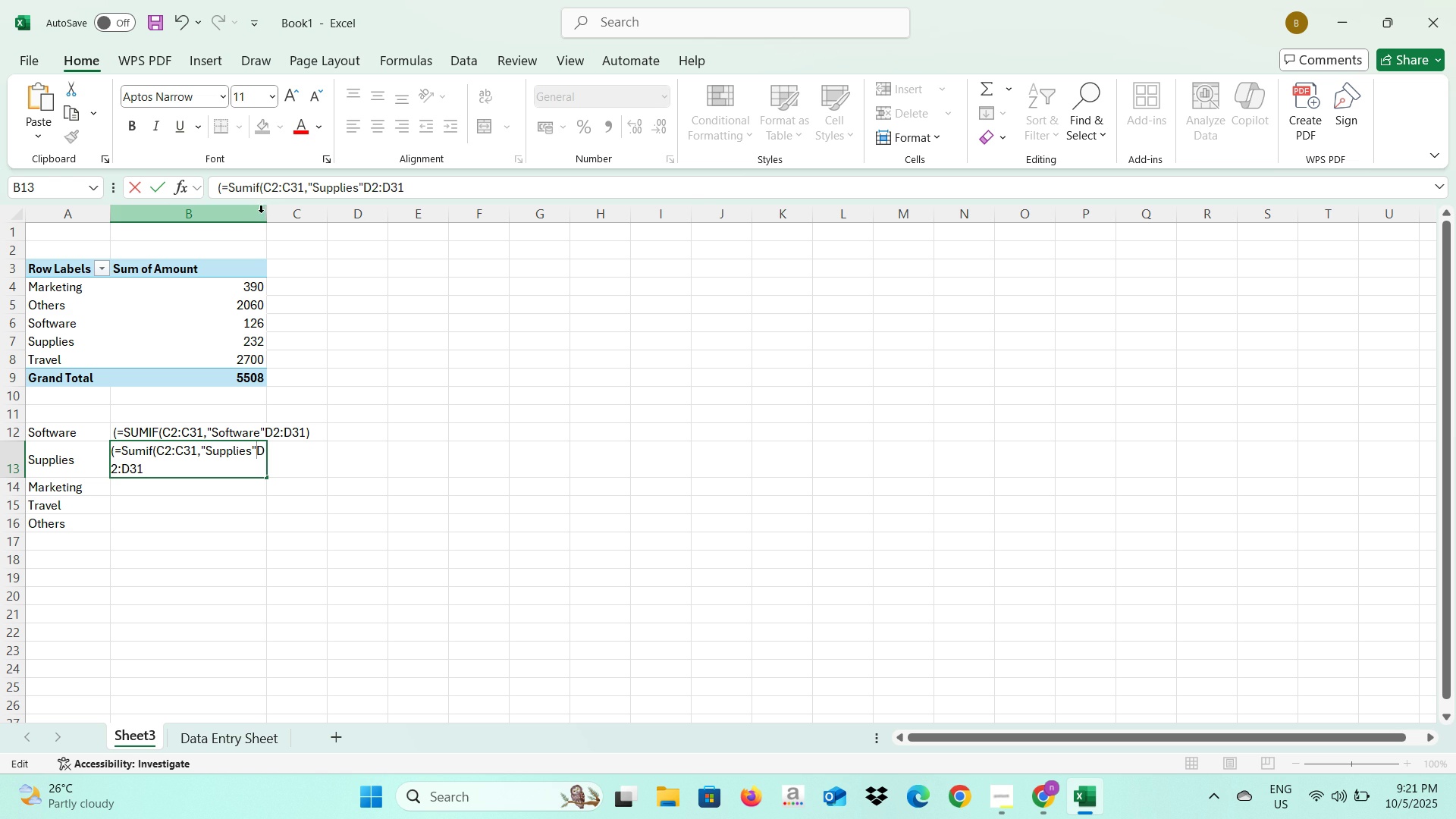 
left_click([265, 216])
 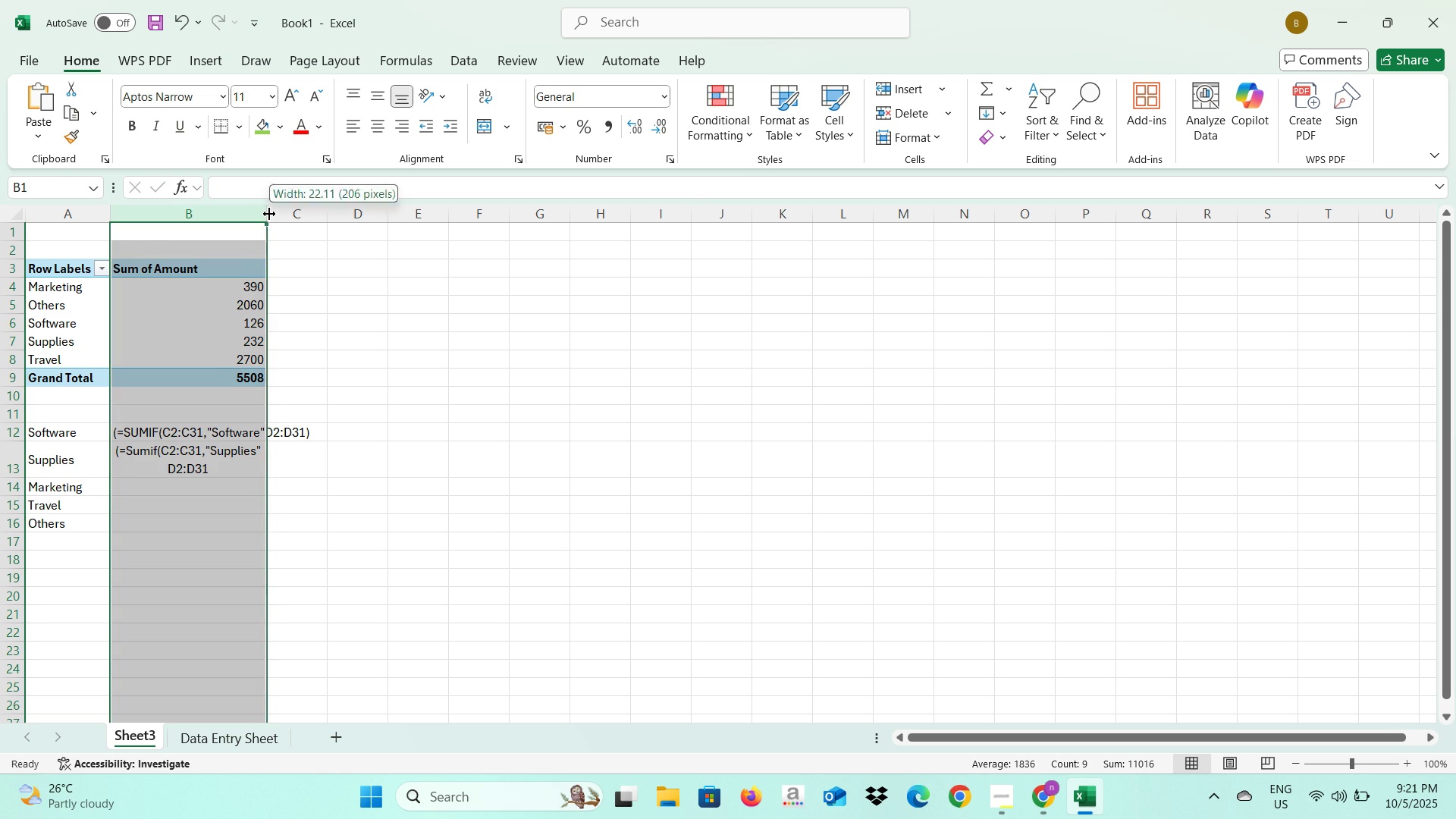 
double_click([269, 214])
 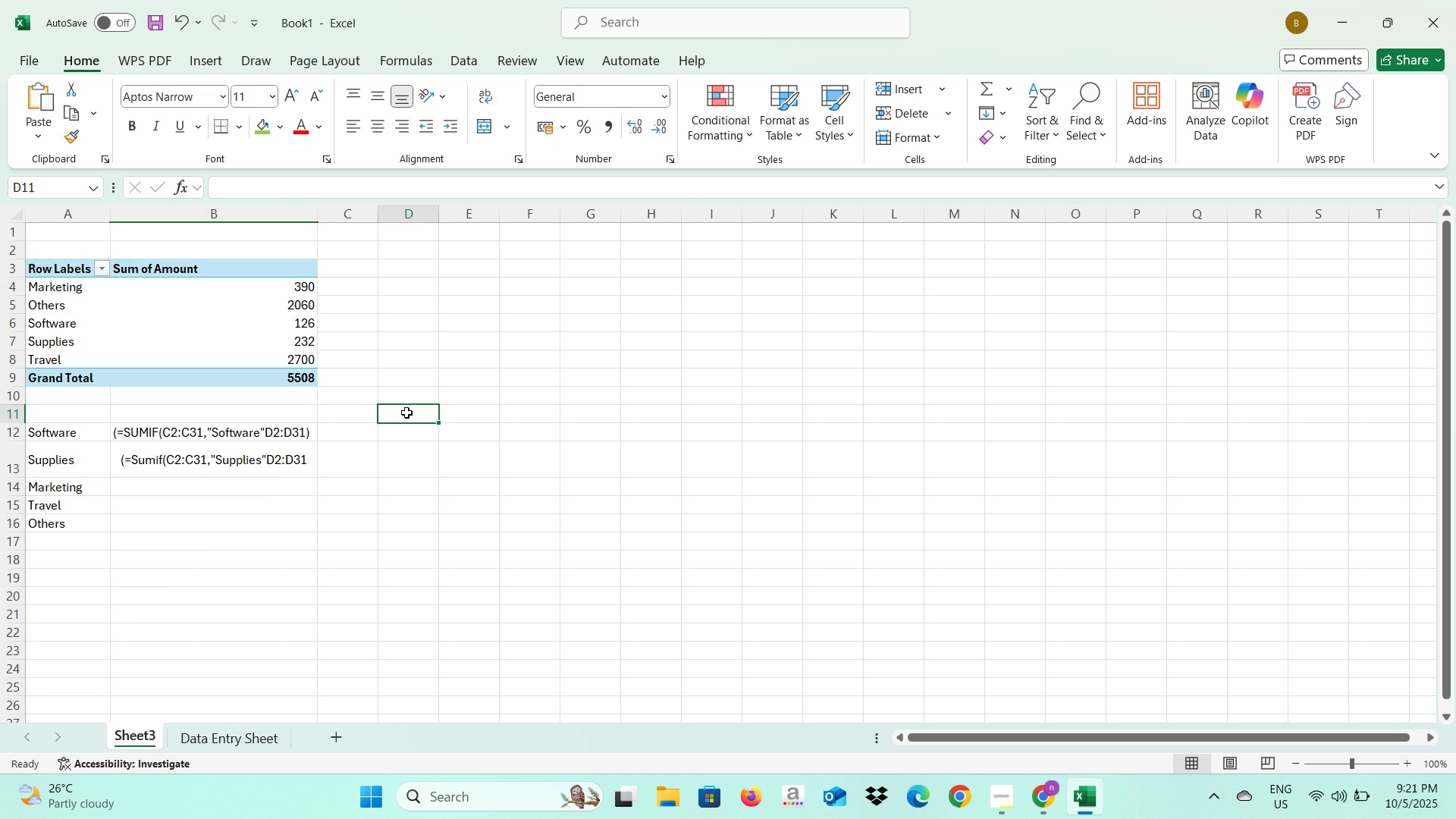 
left_click([406, 413])
 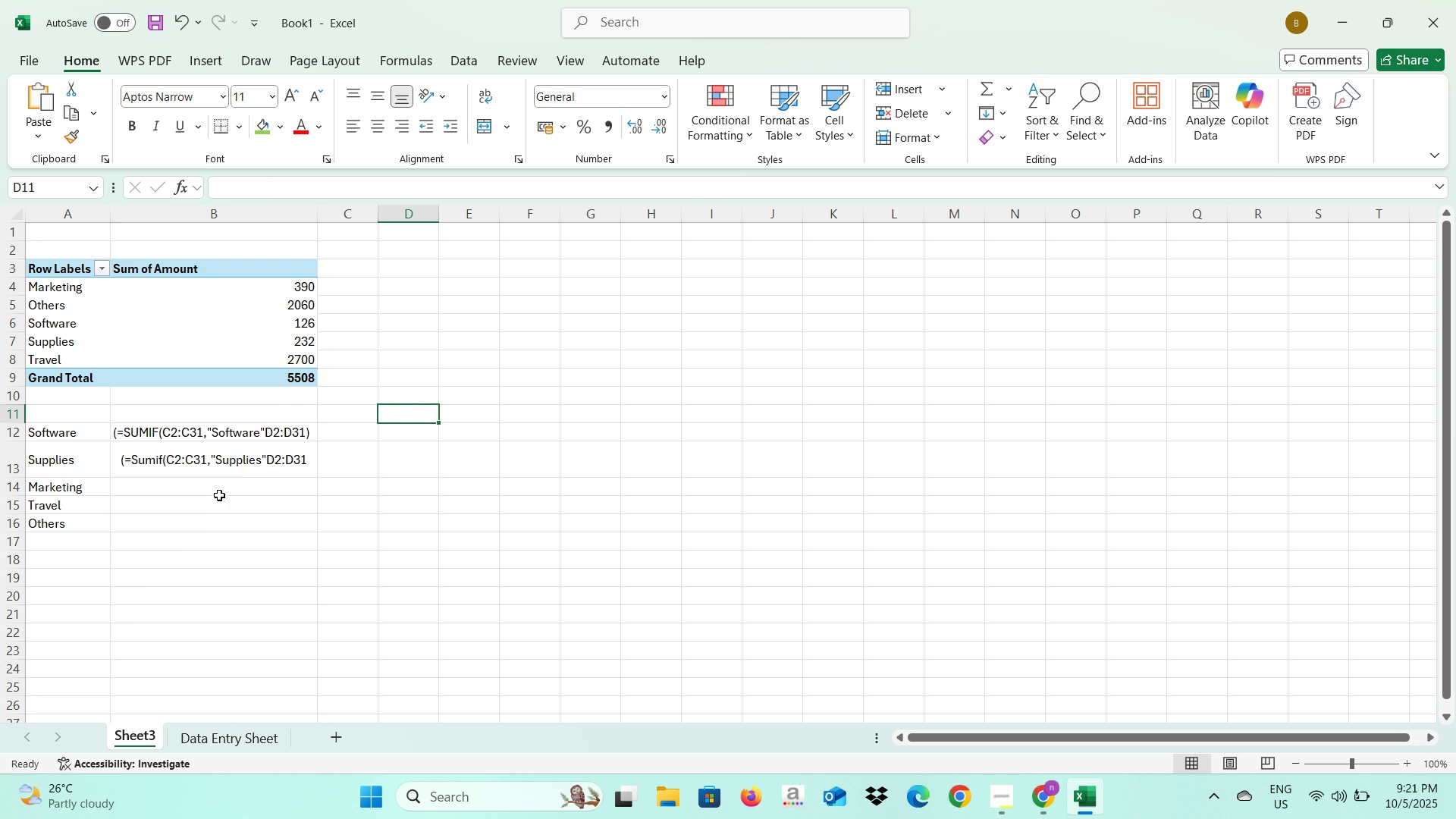 
left_click([219, 495])